 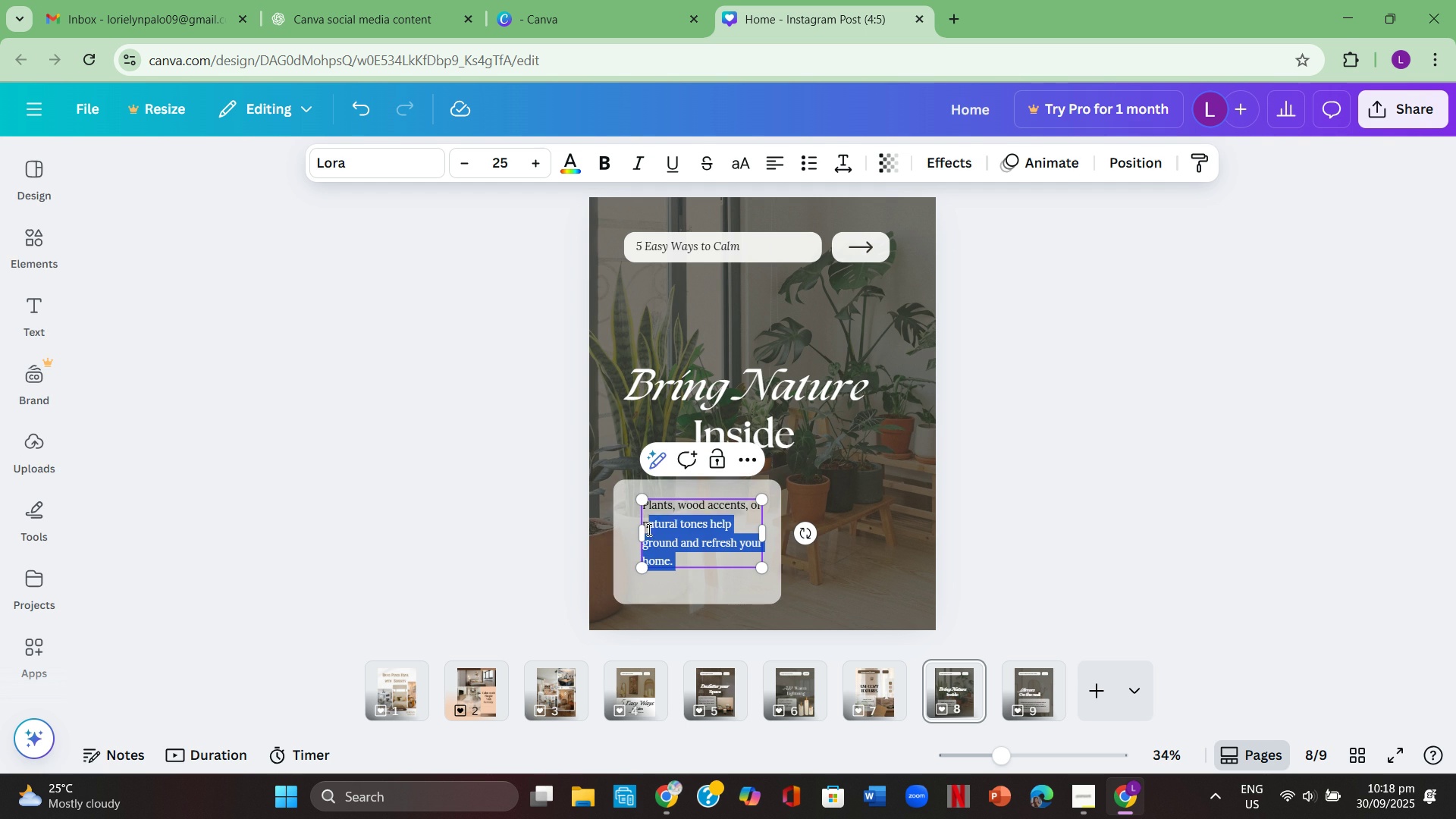 
double_click([531, 165])
 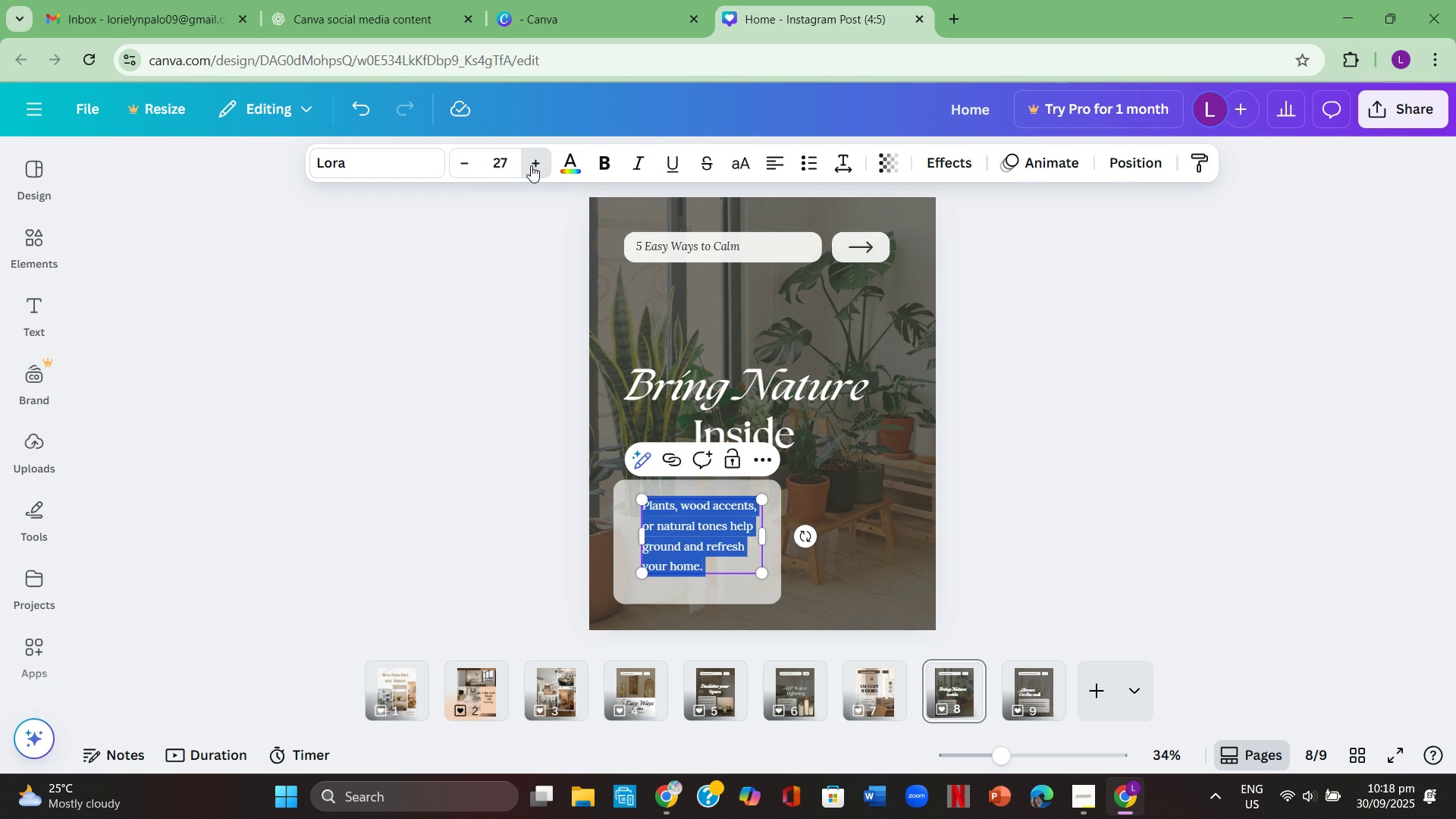 
triple_click([531, 165])
 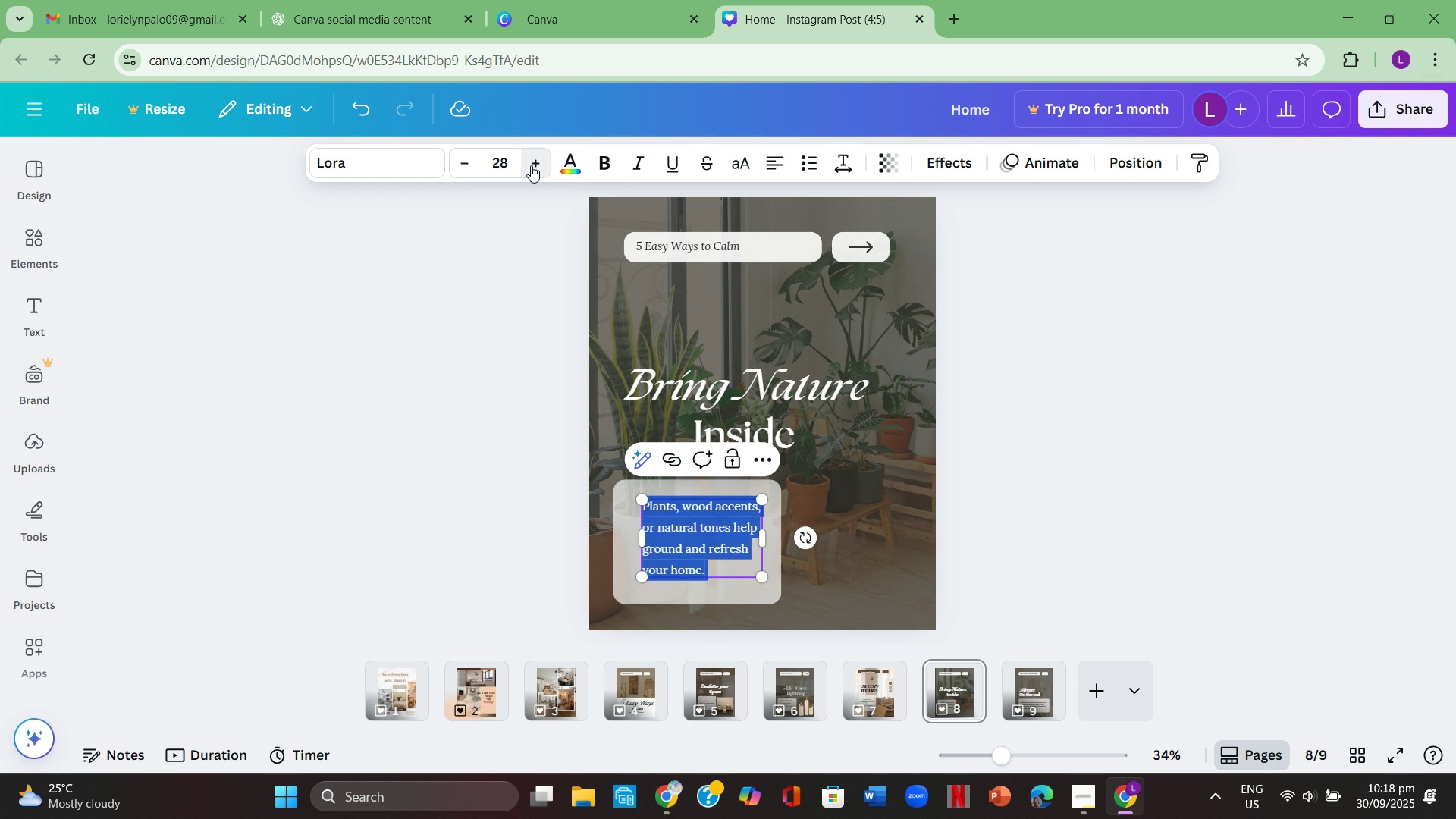 
left_click([531, 165])
 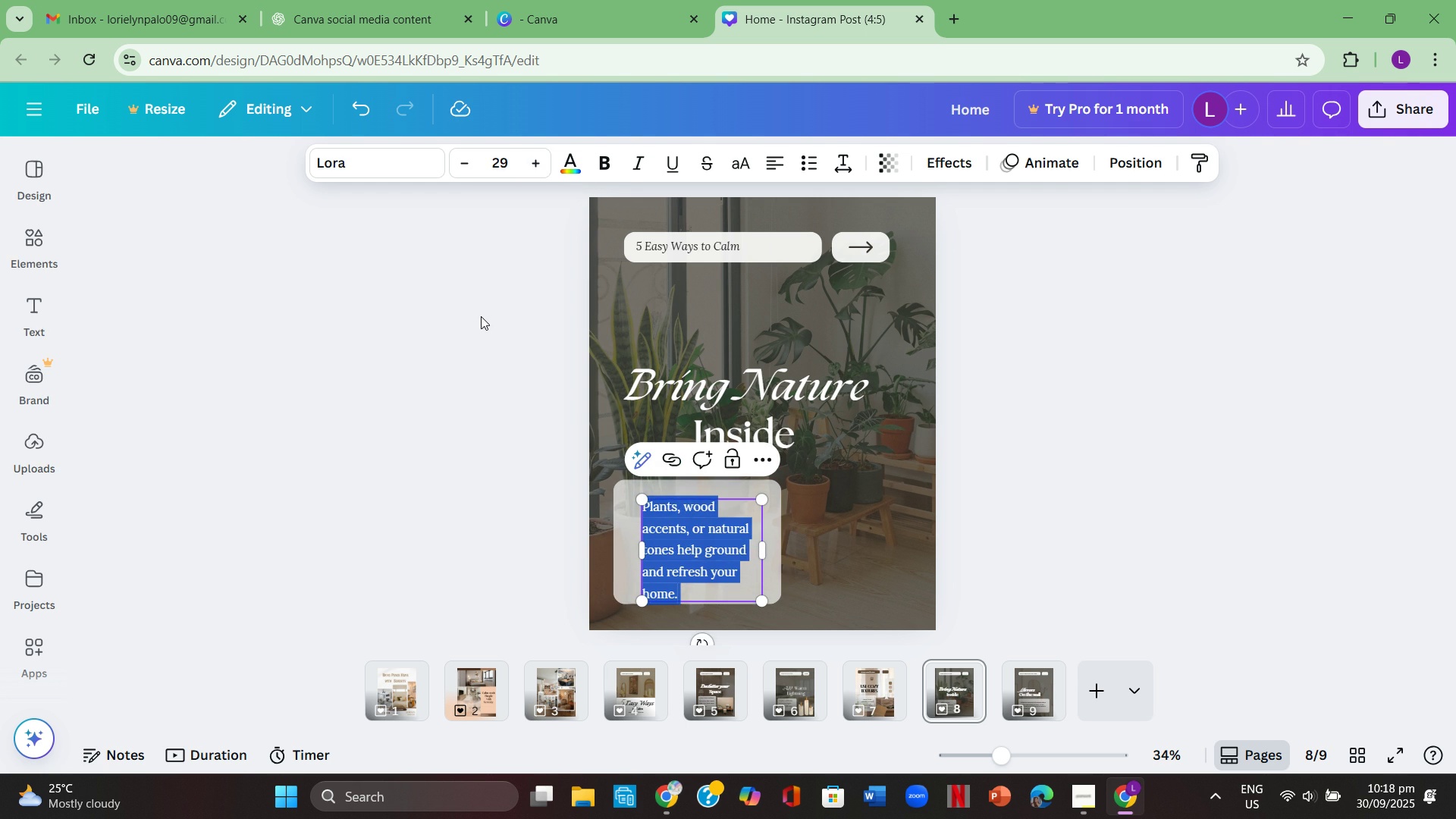 
left_click([481, 316])
 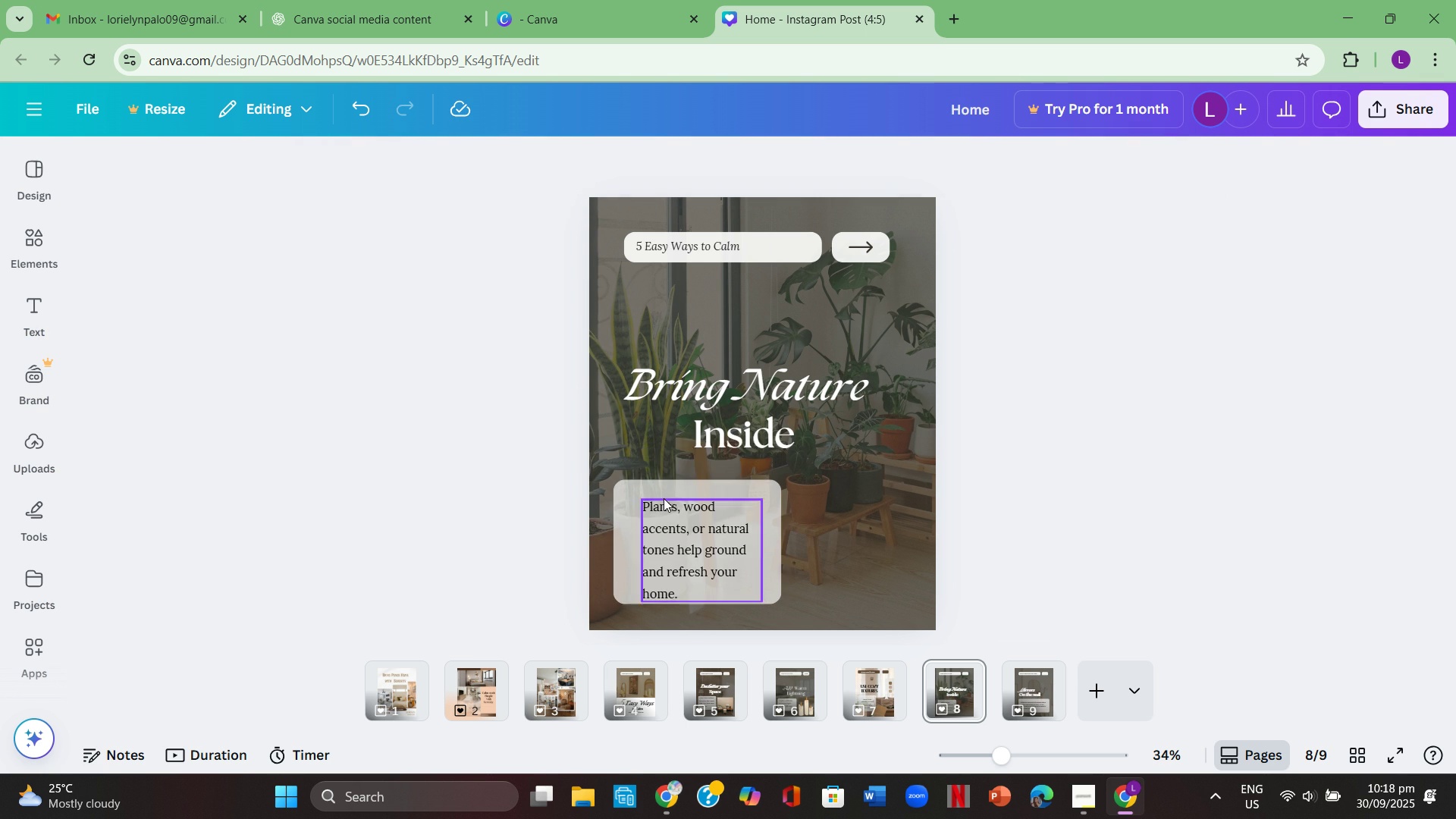 
left_click([664, 498])
 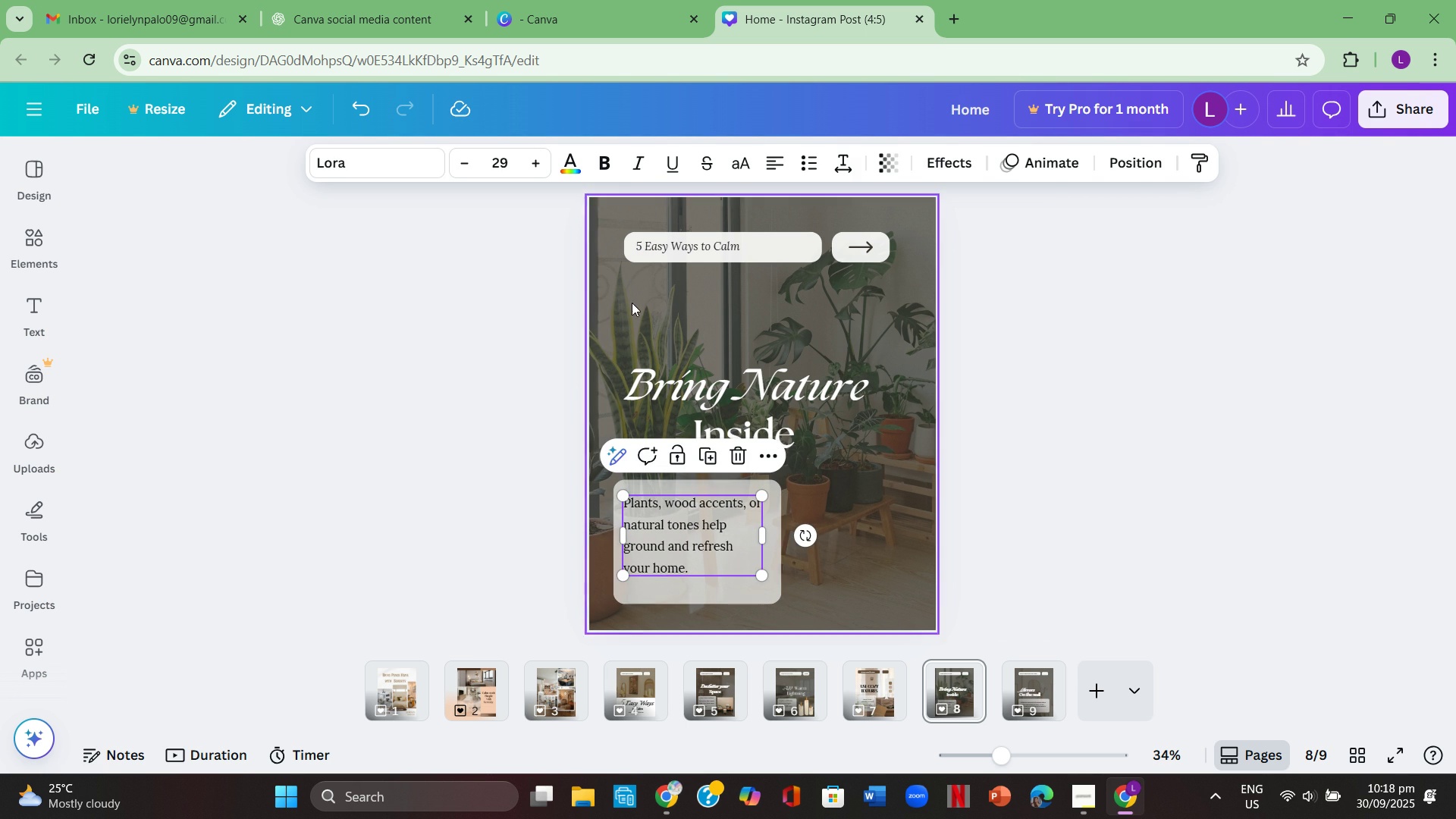 
left_click([534, 165])
 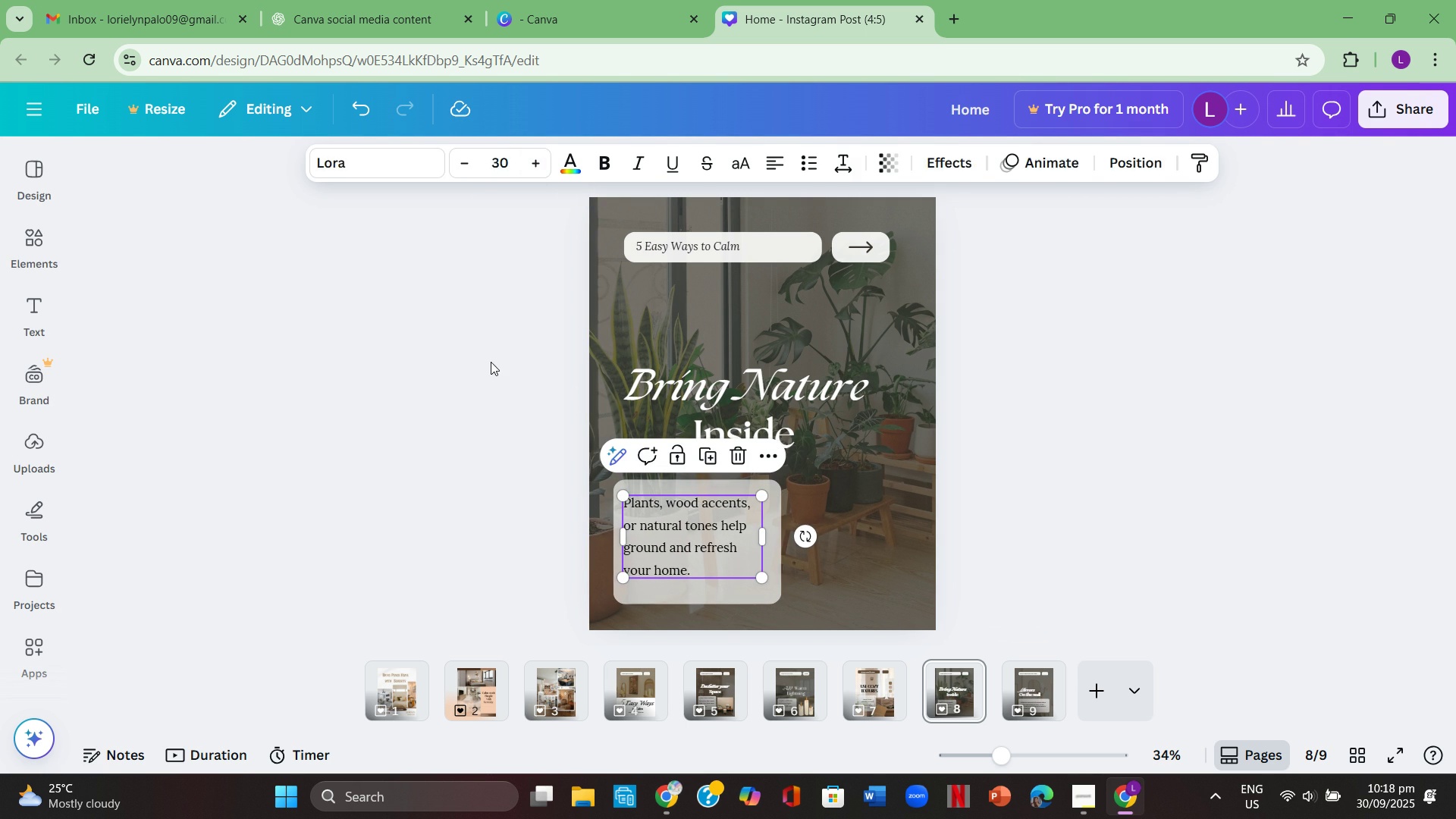 
left_click([491, 362])
 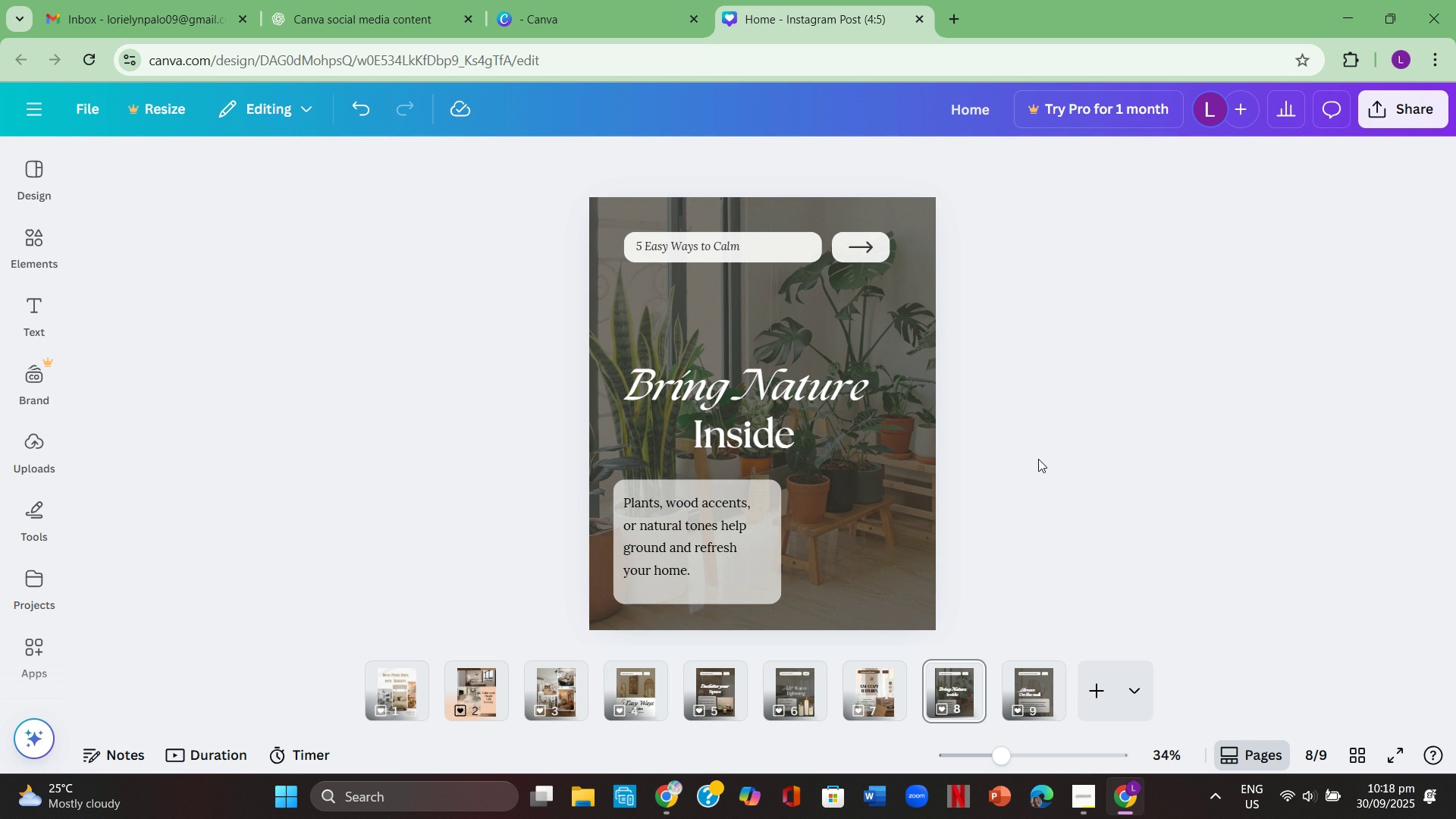 
left_click([1040, 457])
 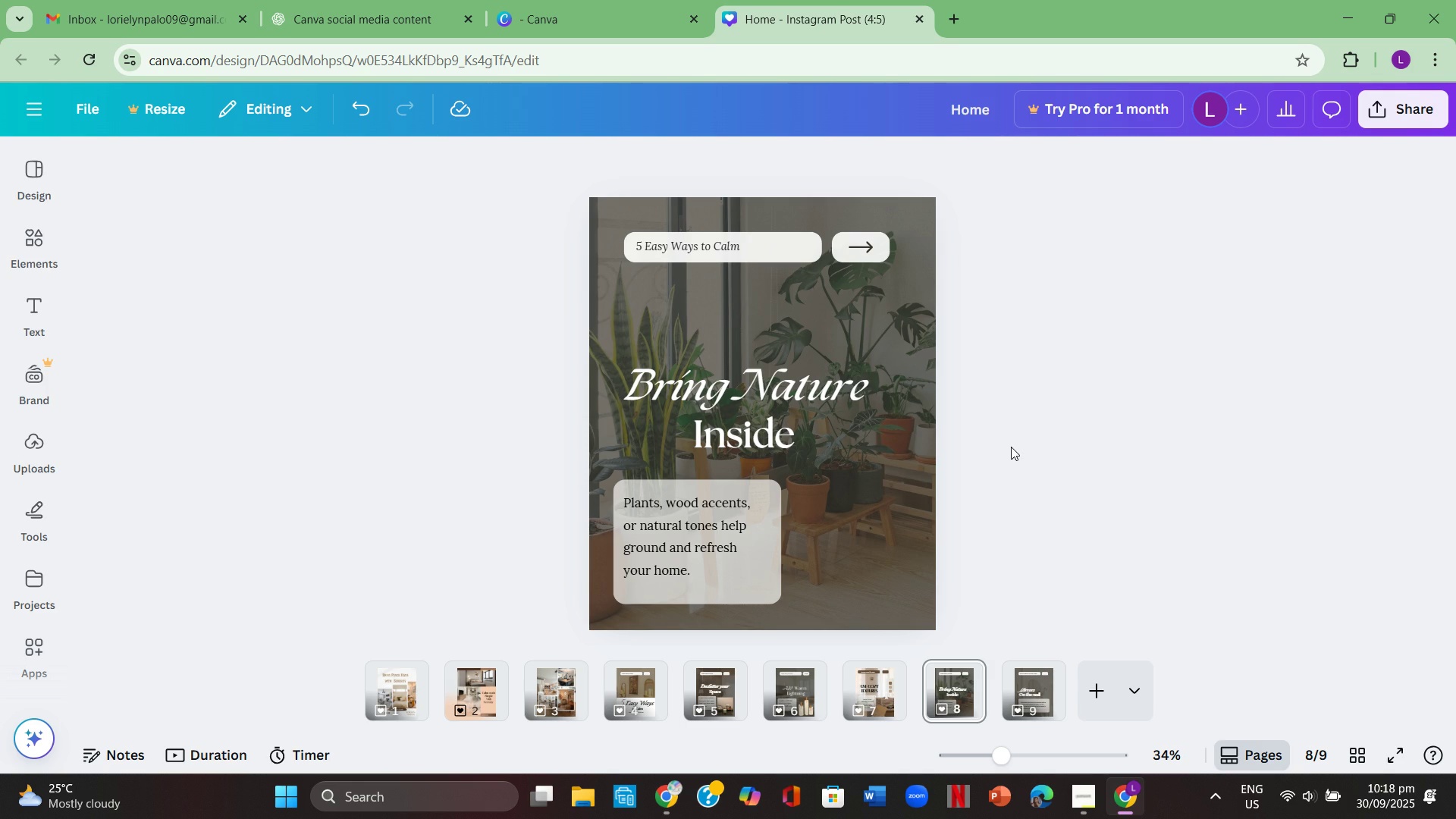 
wait(14.44)
 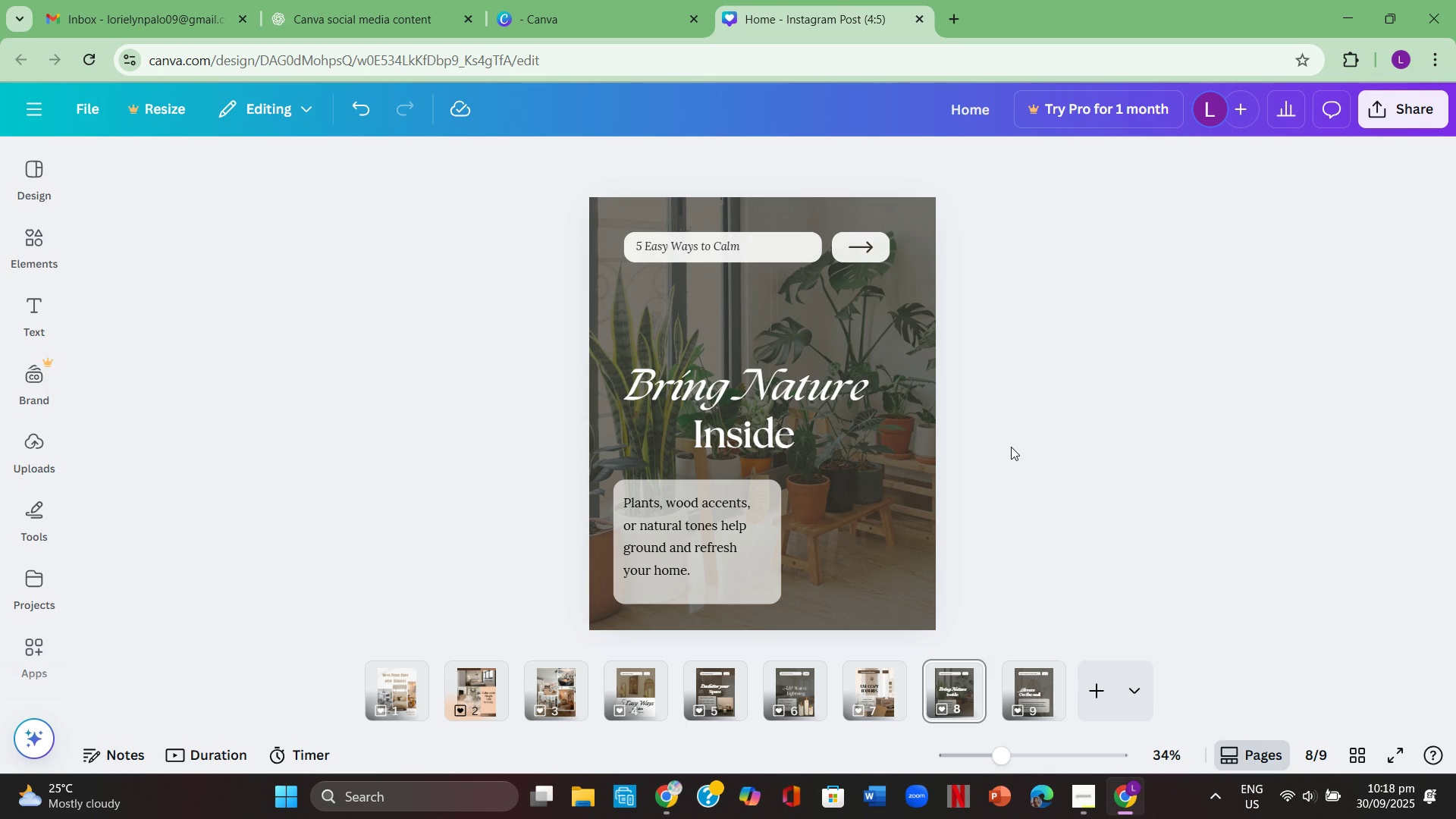 
left_click([33, 224])
 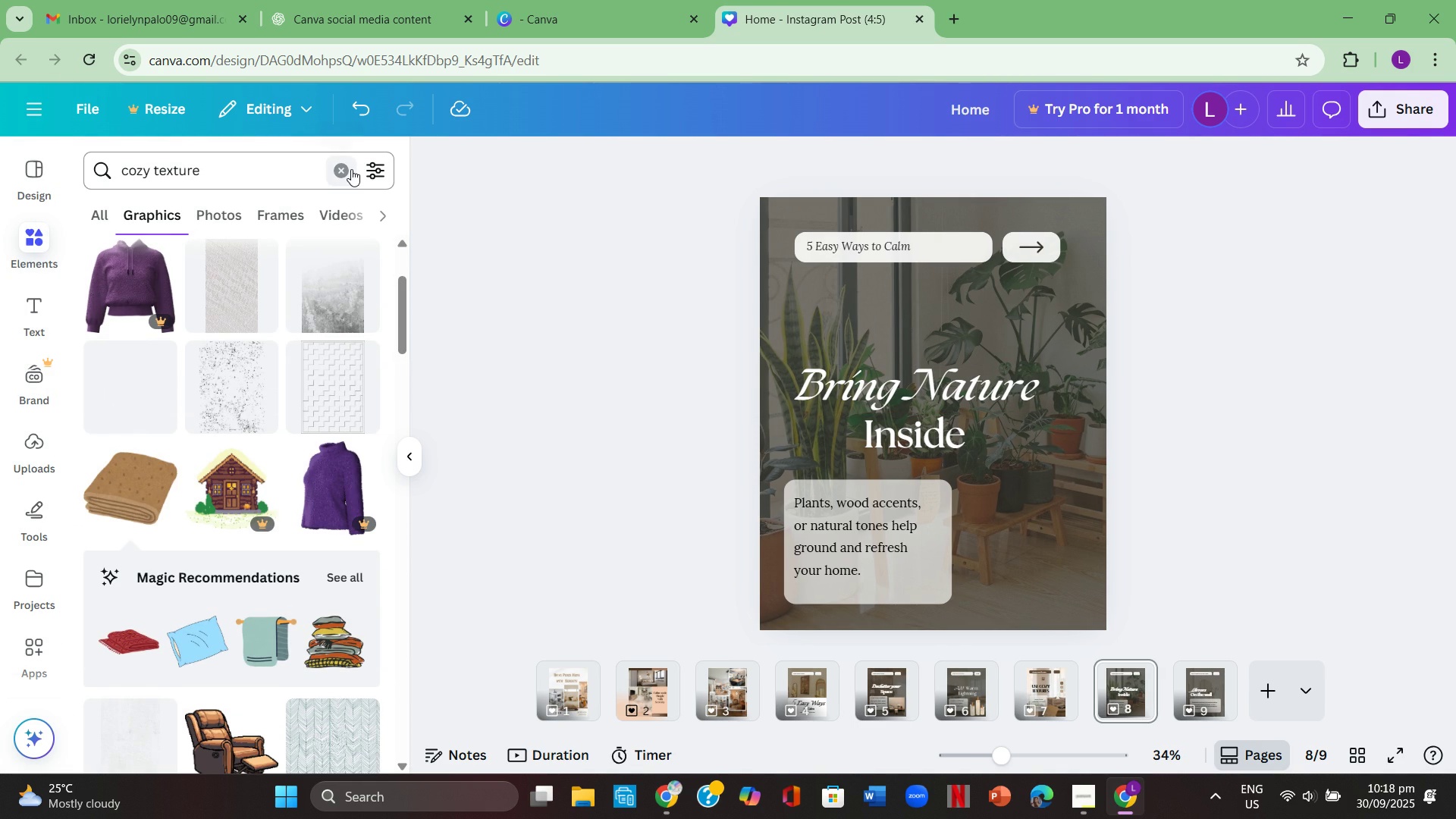 
left_click([351, 169])
 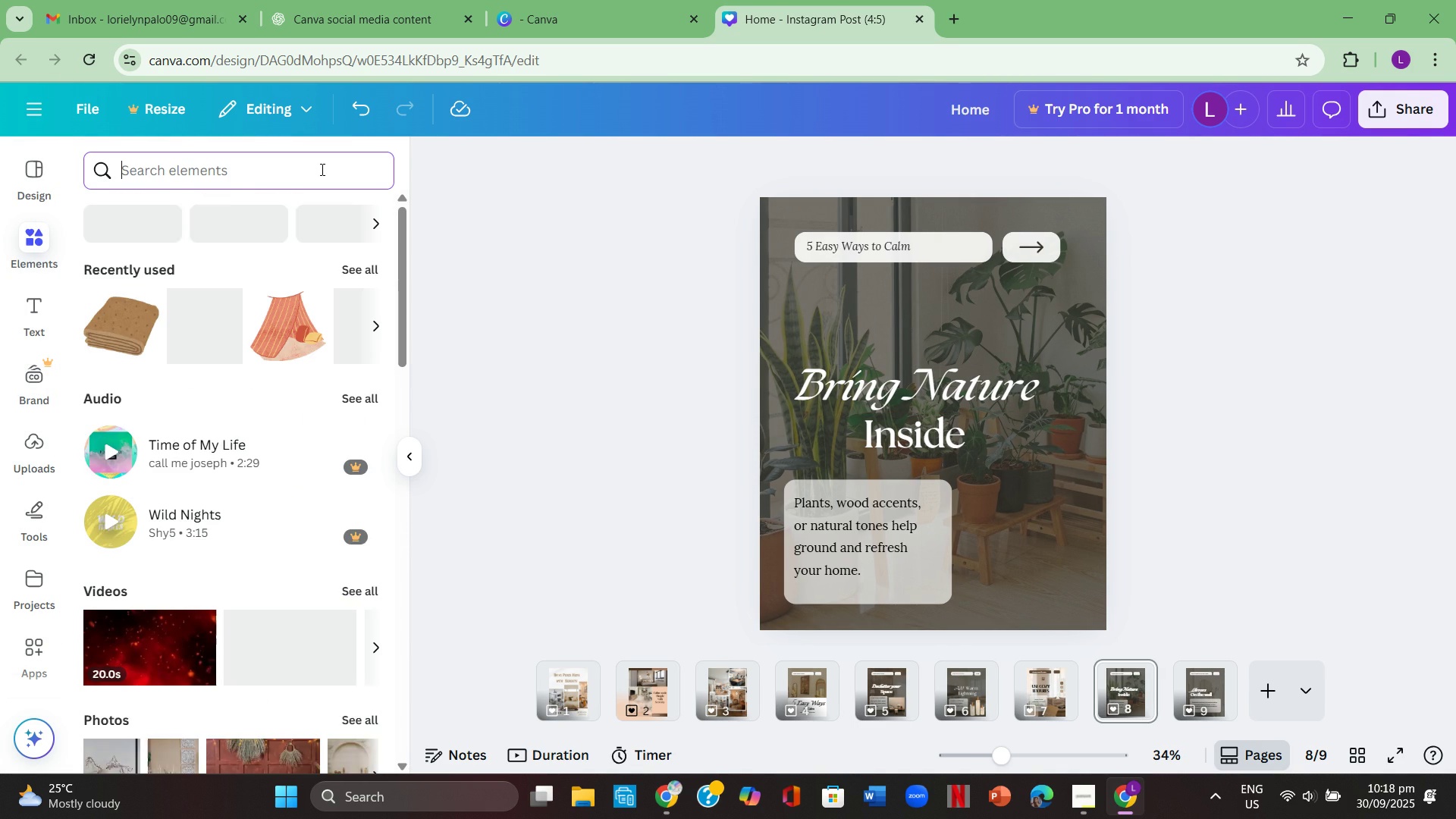 
left_click([321, 169])
 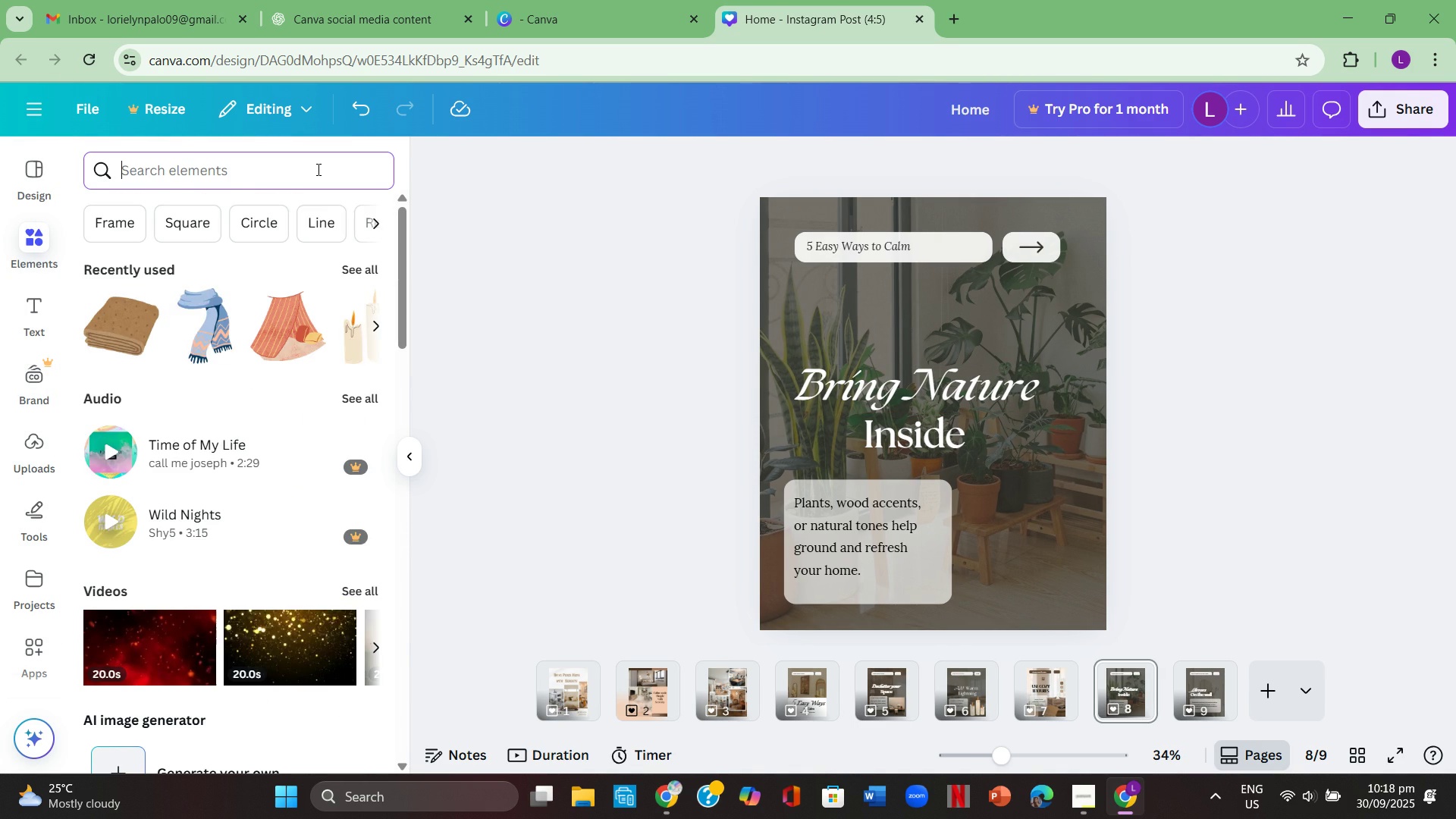 
type(plants)
 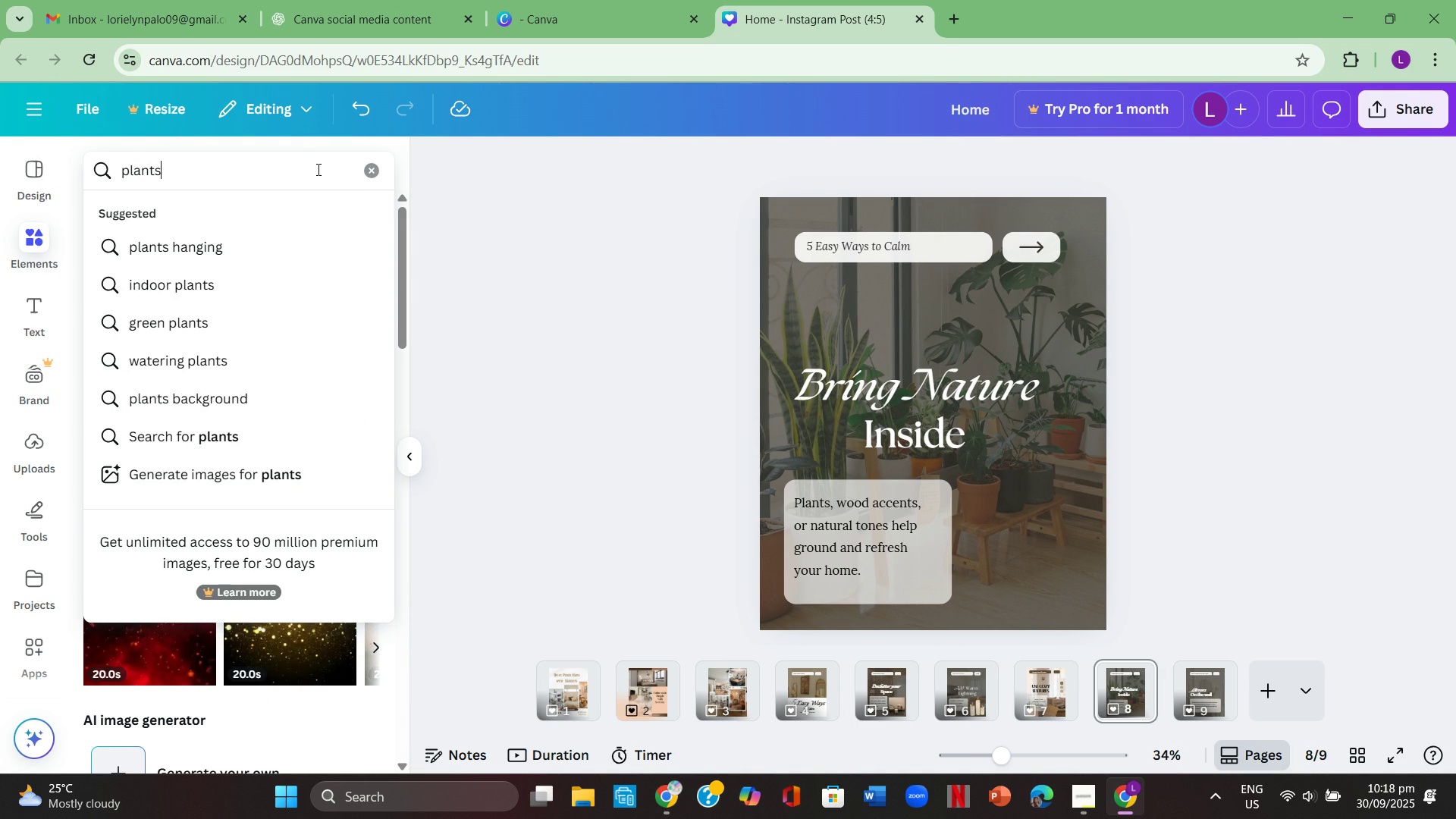 
key(Enter)
 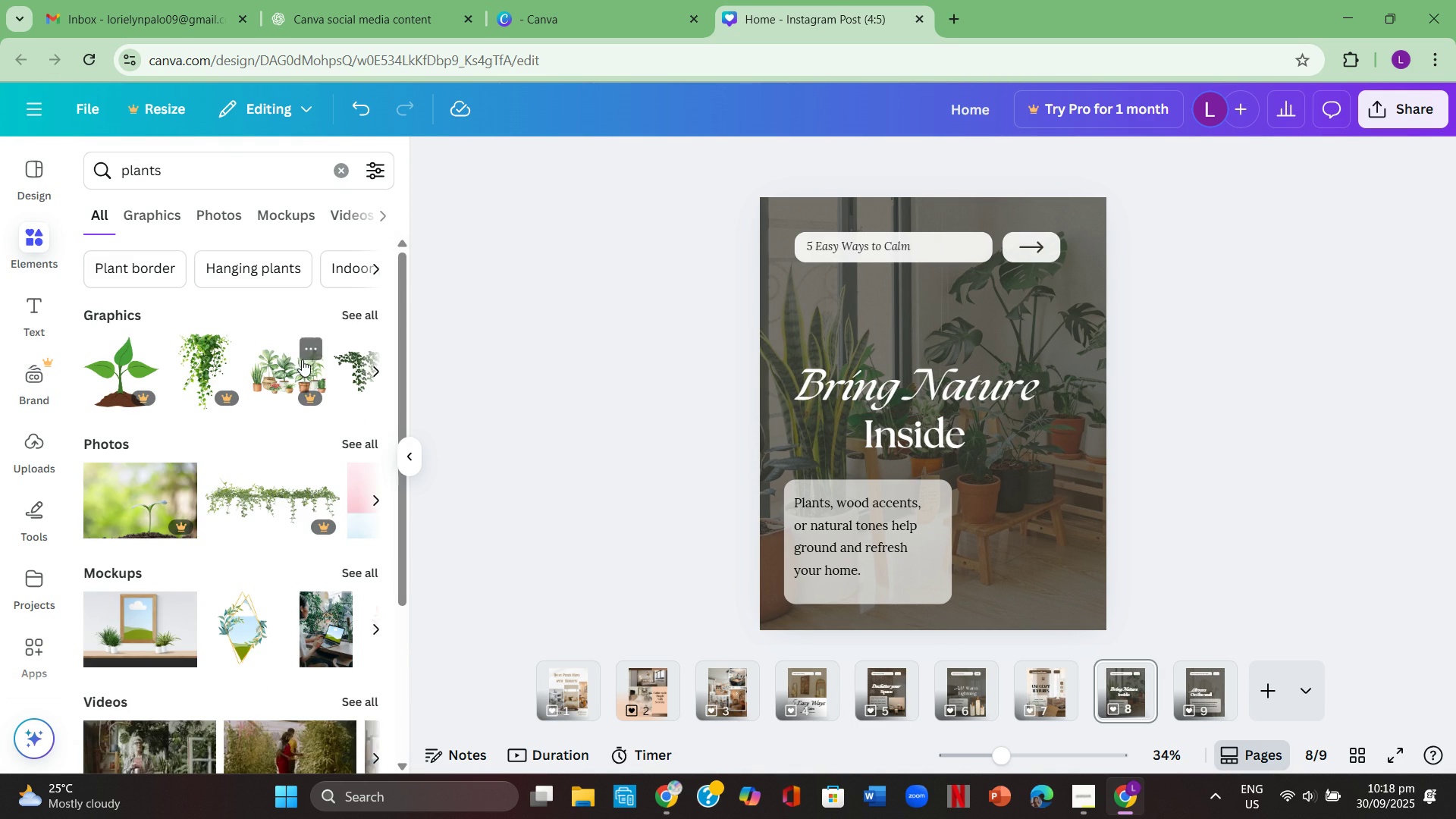 
left_click([371, 320])
 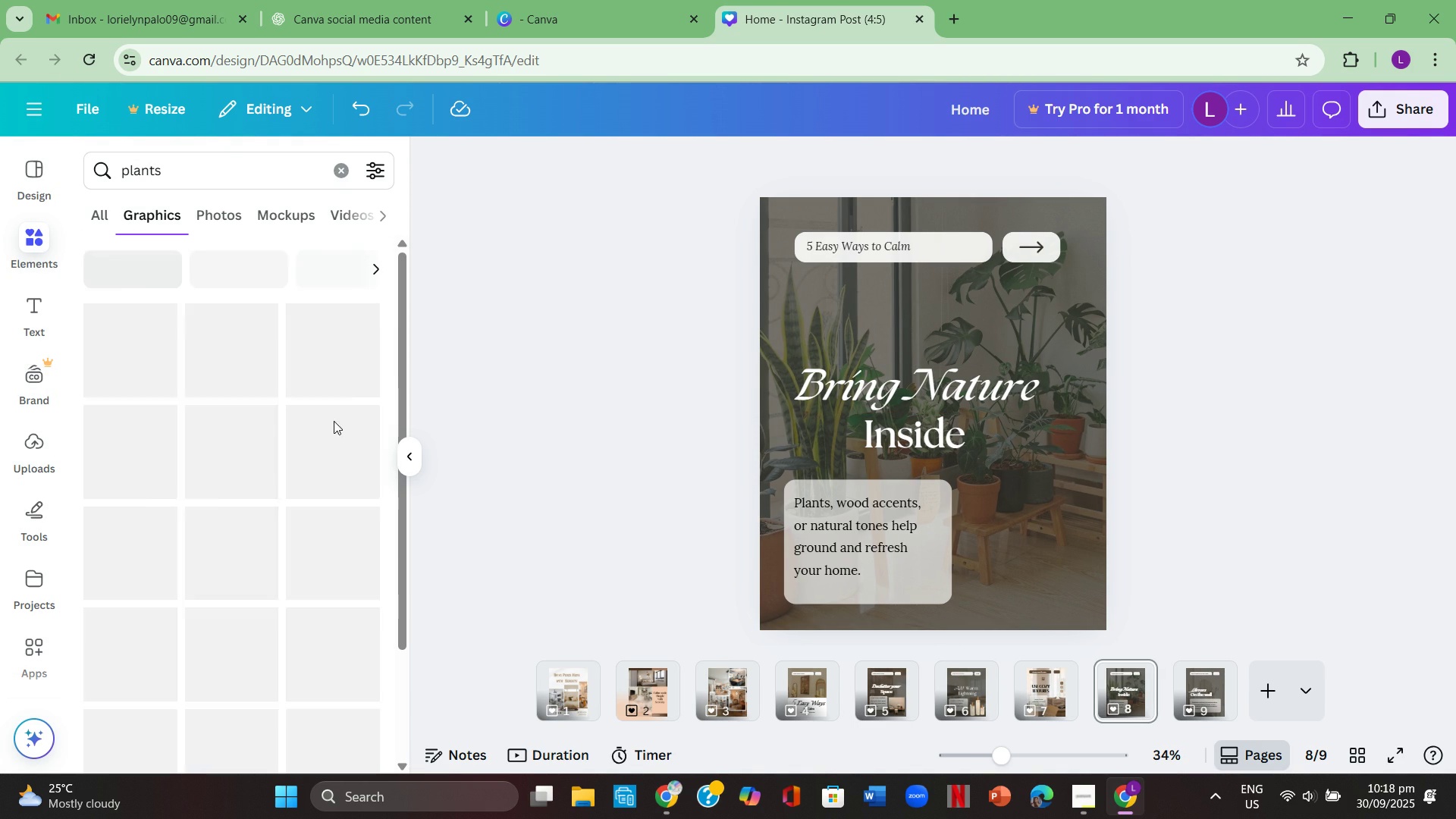 
mouse_move([293, 482])
 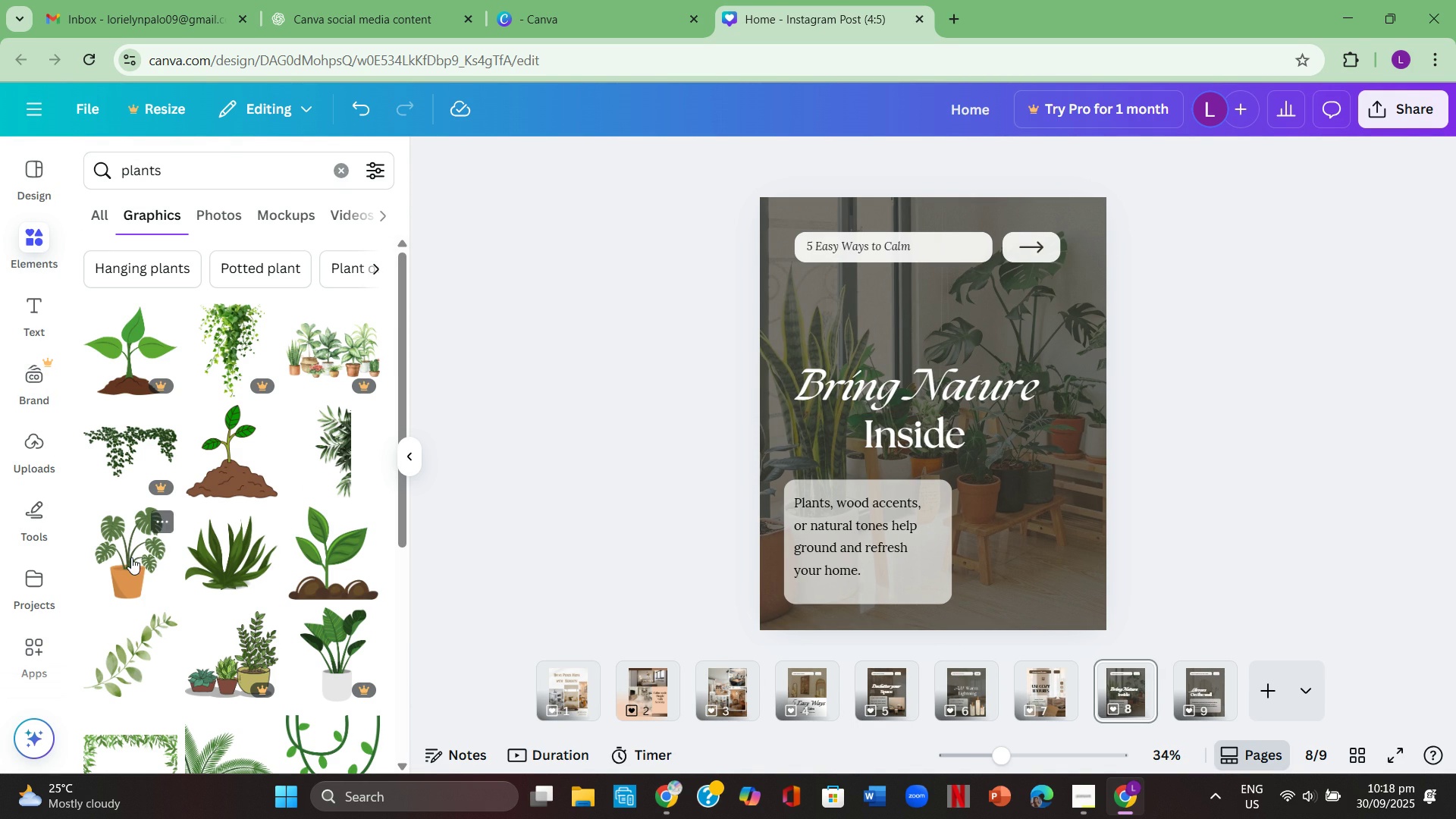 
left_click([131, 557])
 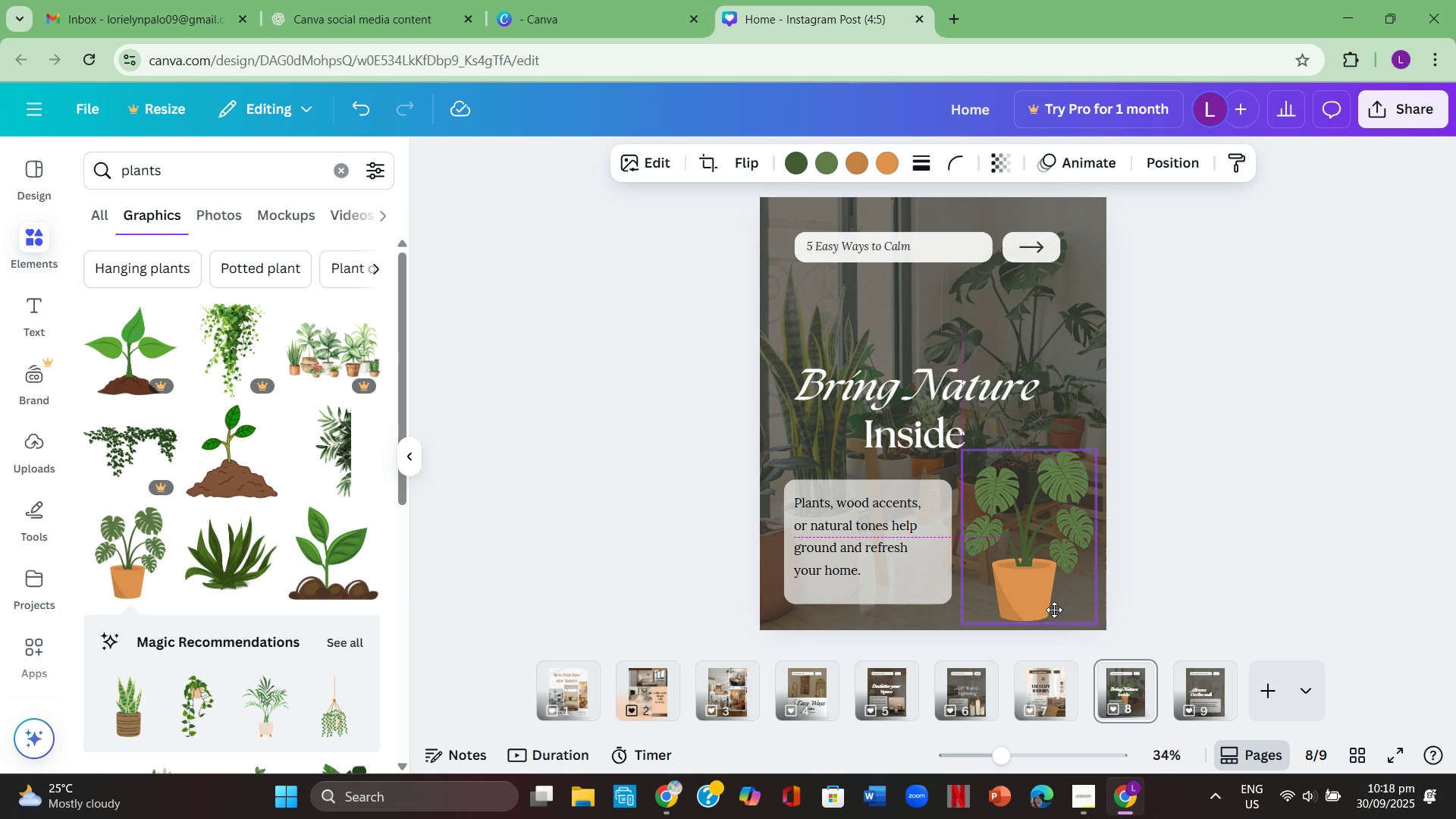 
left_click([1146, 559])
 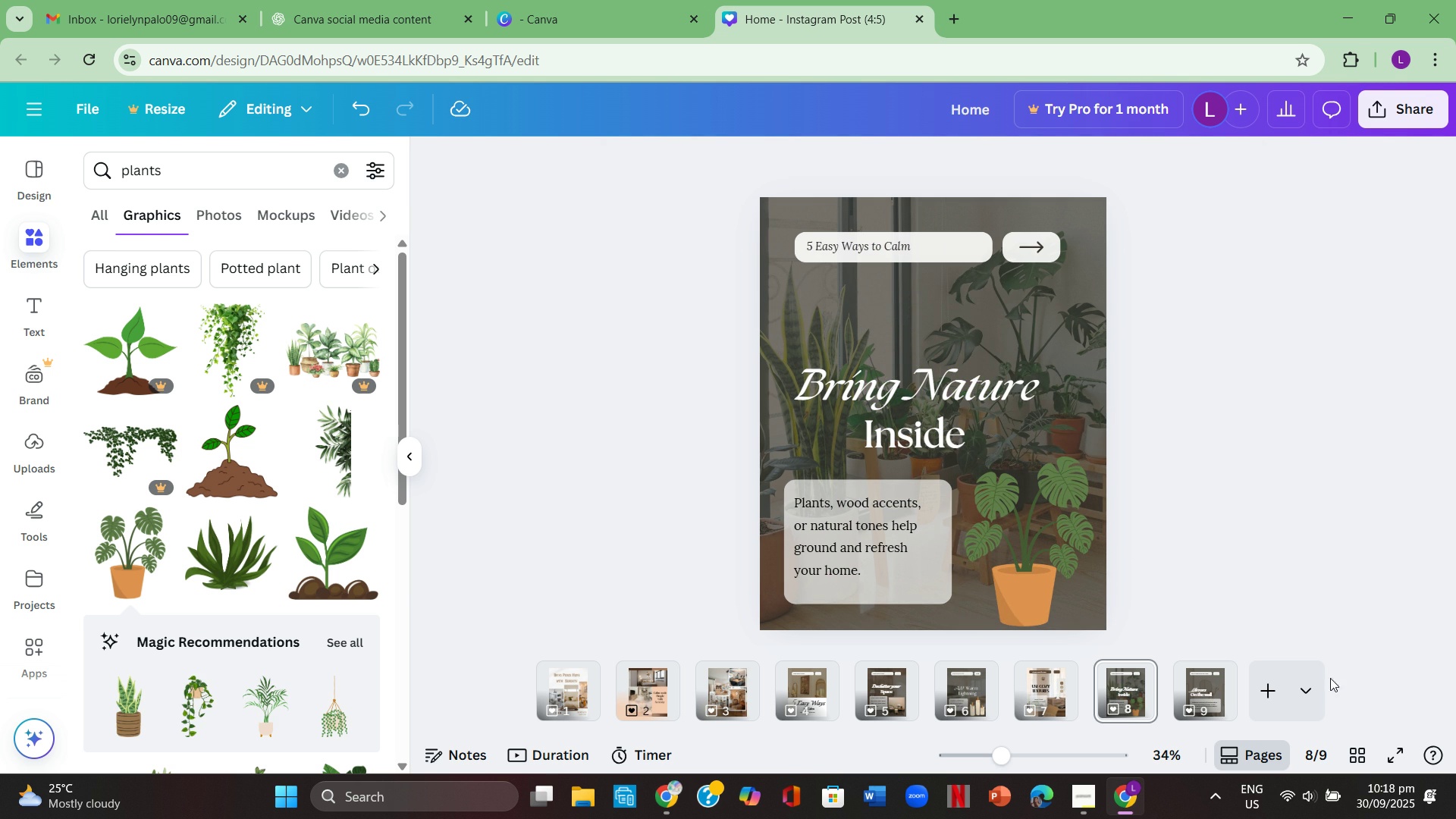 
left_click([1396, 755])
 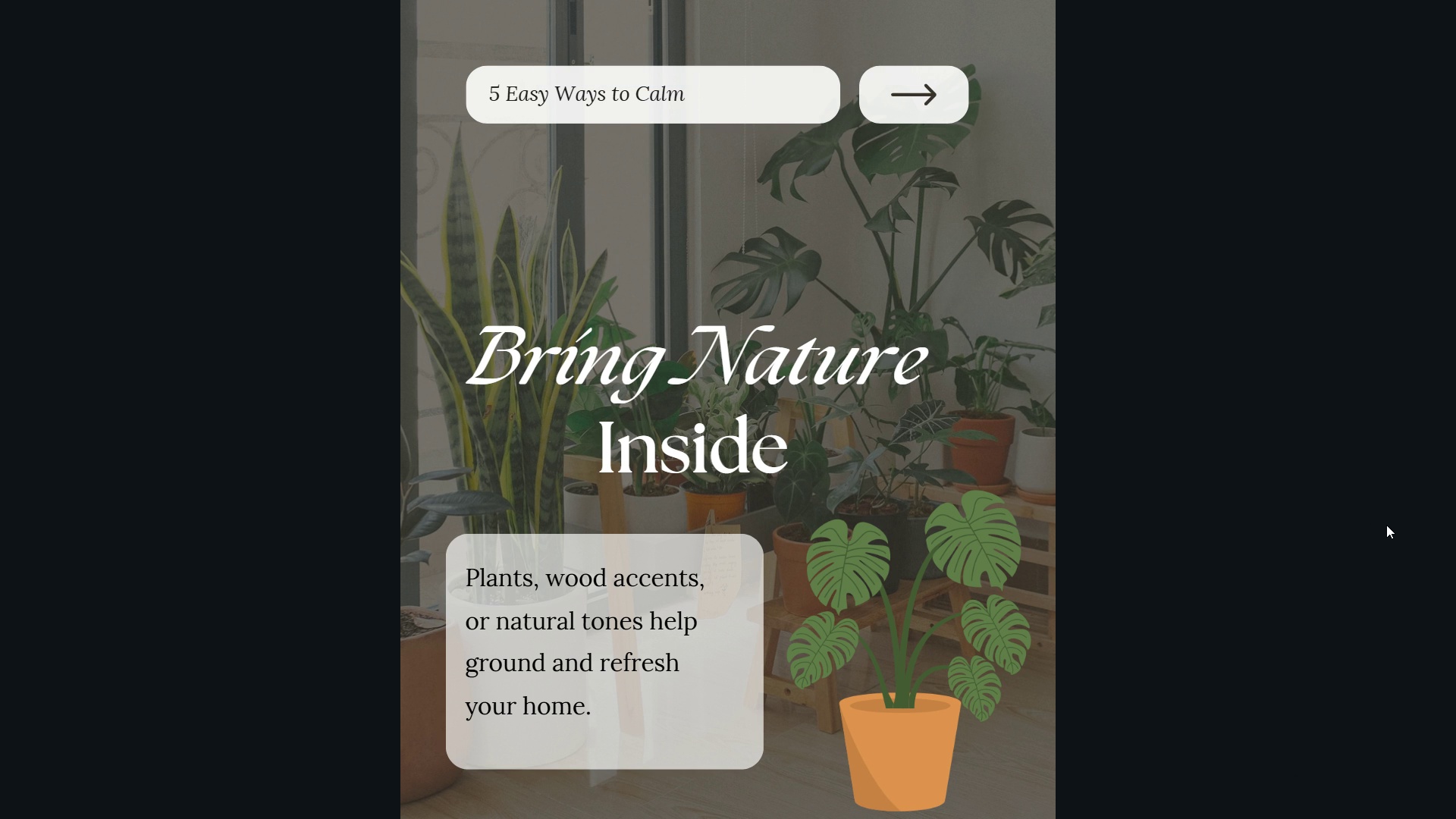 
wait(11.08)
 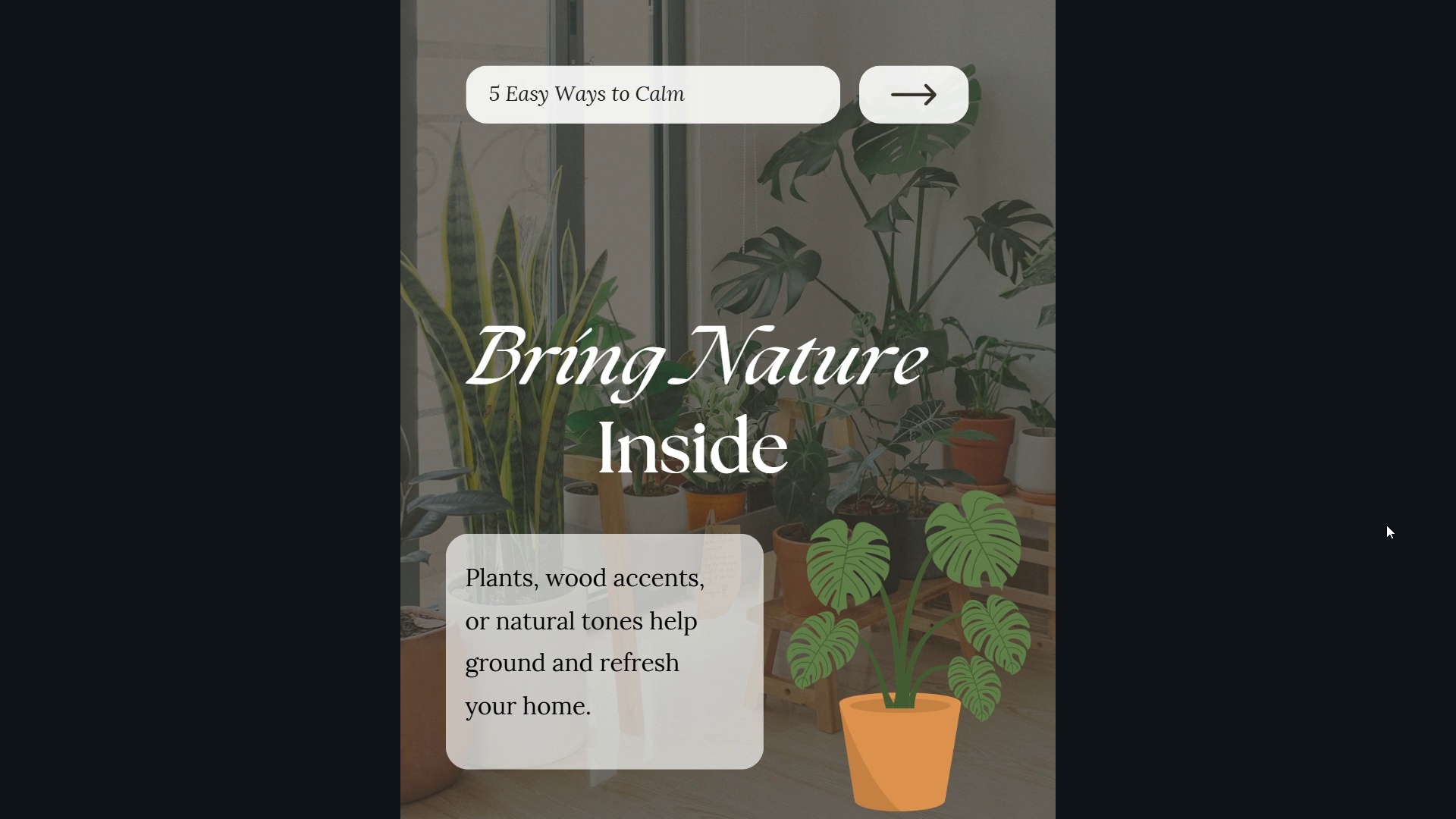 
key(Escape)
 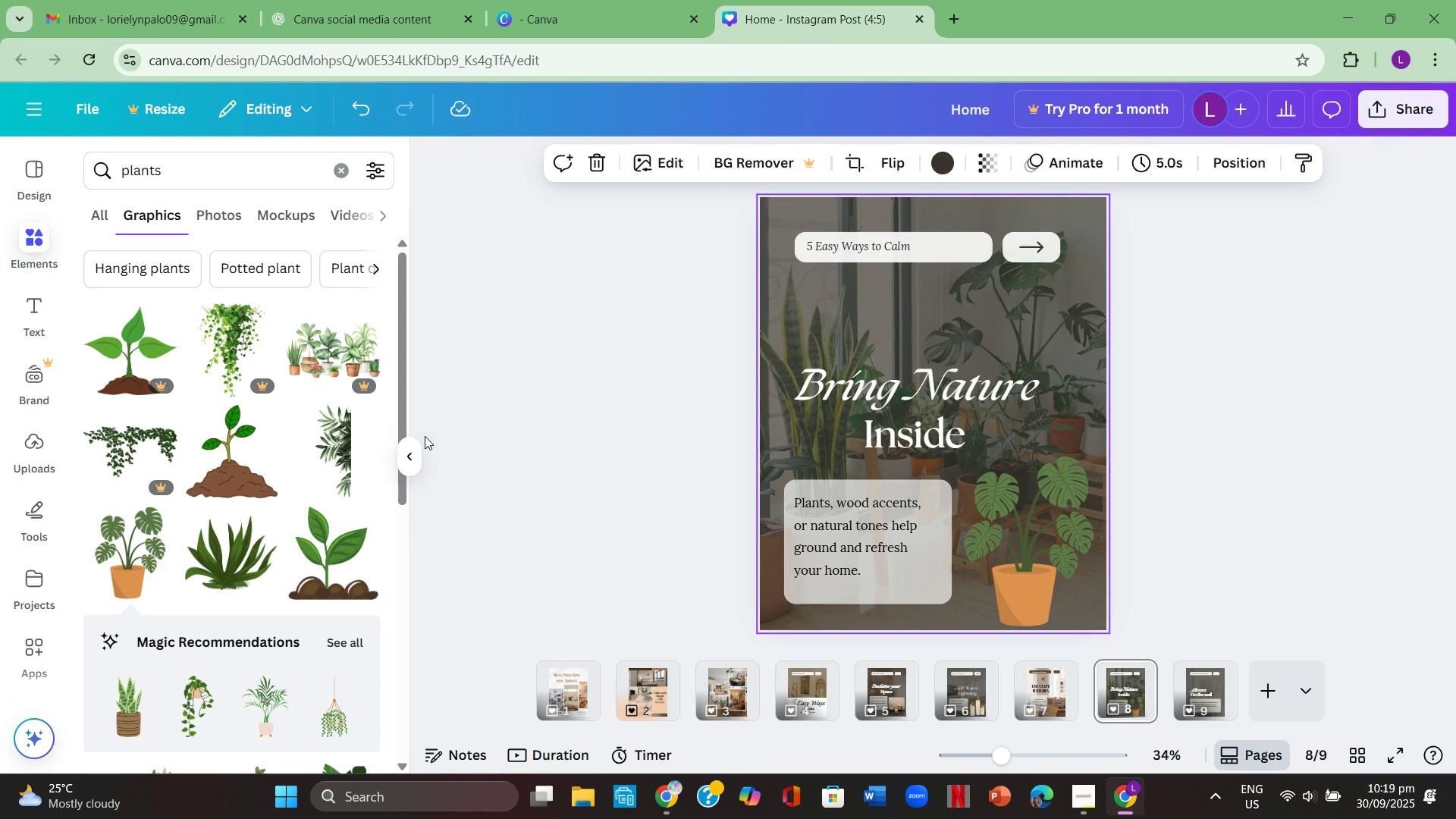 
scroll: coordinate [319, 425], scroll_direction: down, amount: 10.0
 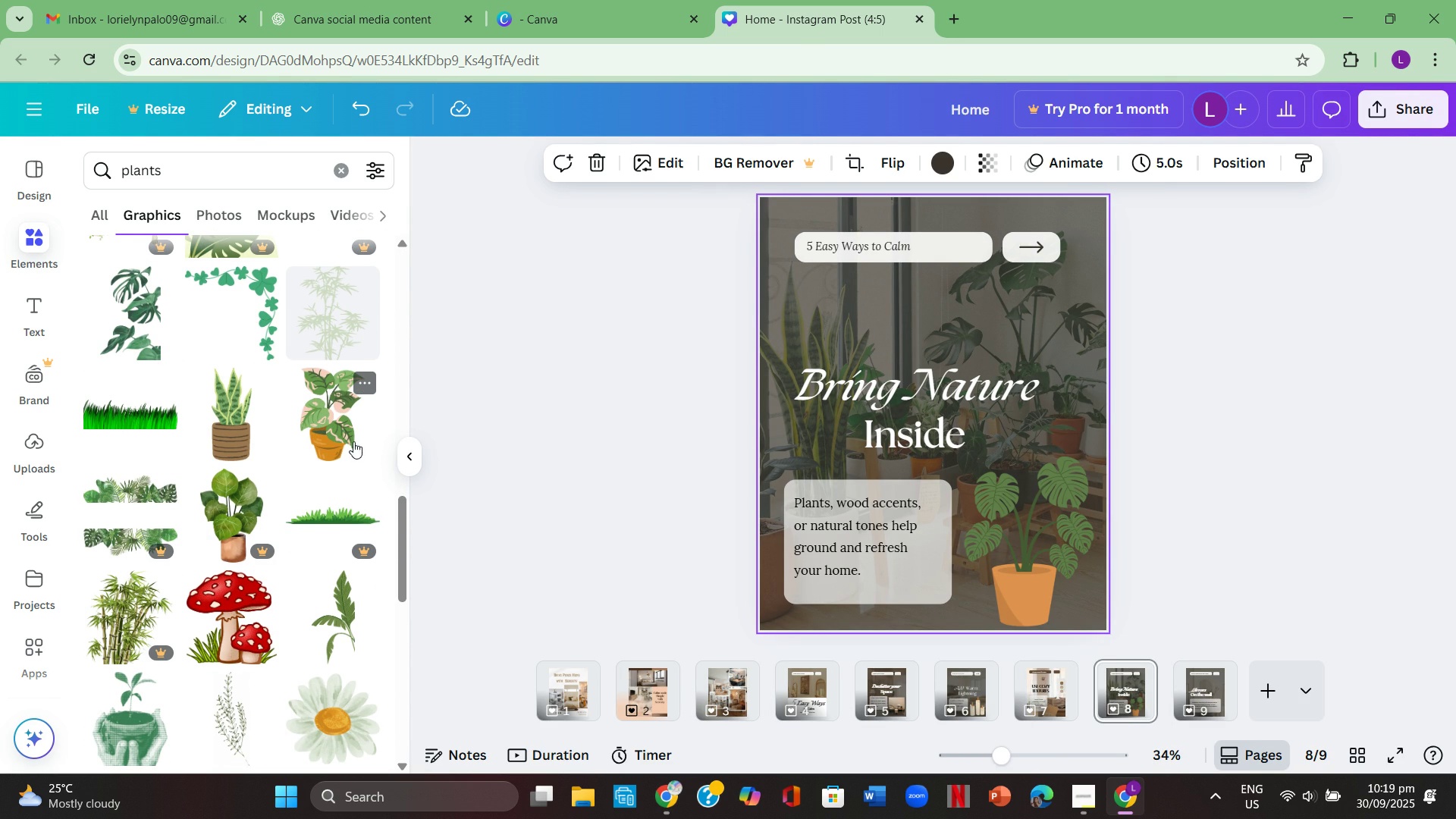 
left_click([420, 462])
 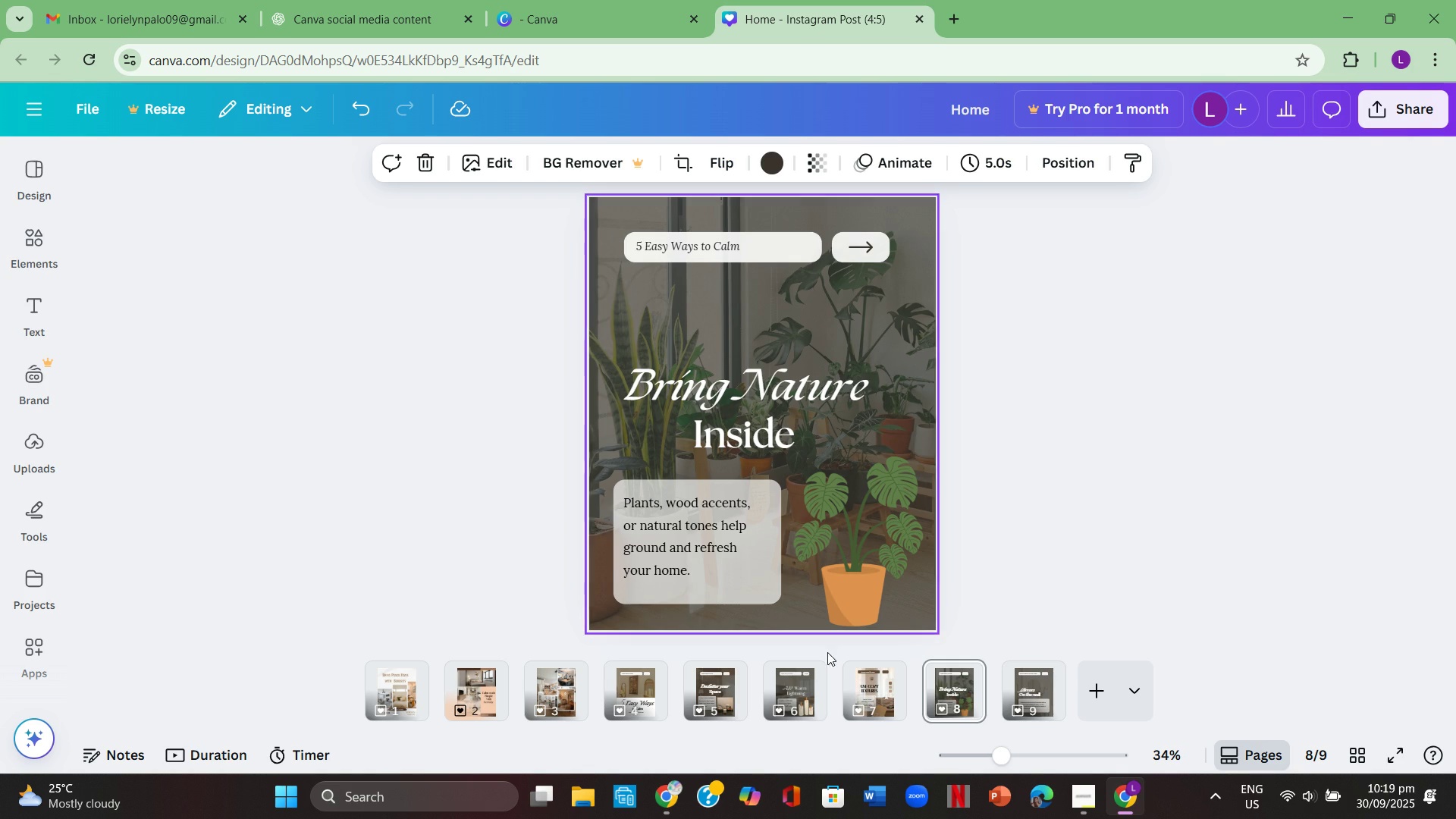 
left_click([1043, 682])
 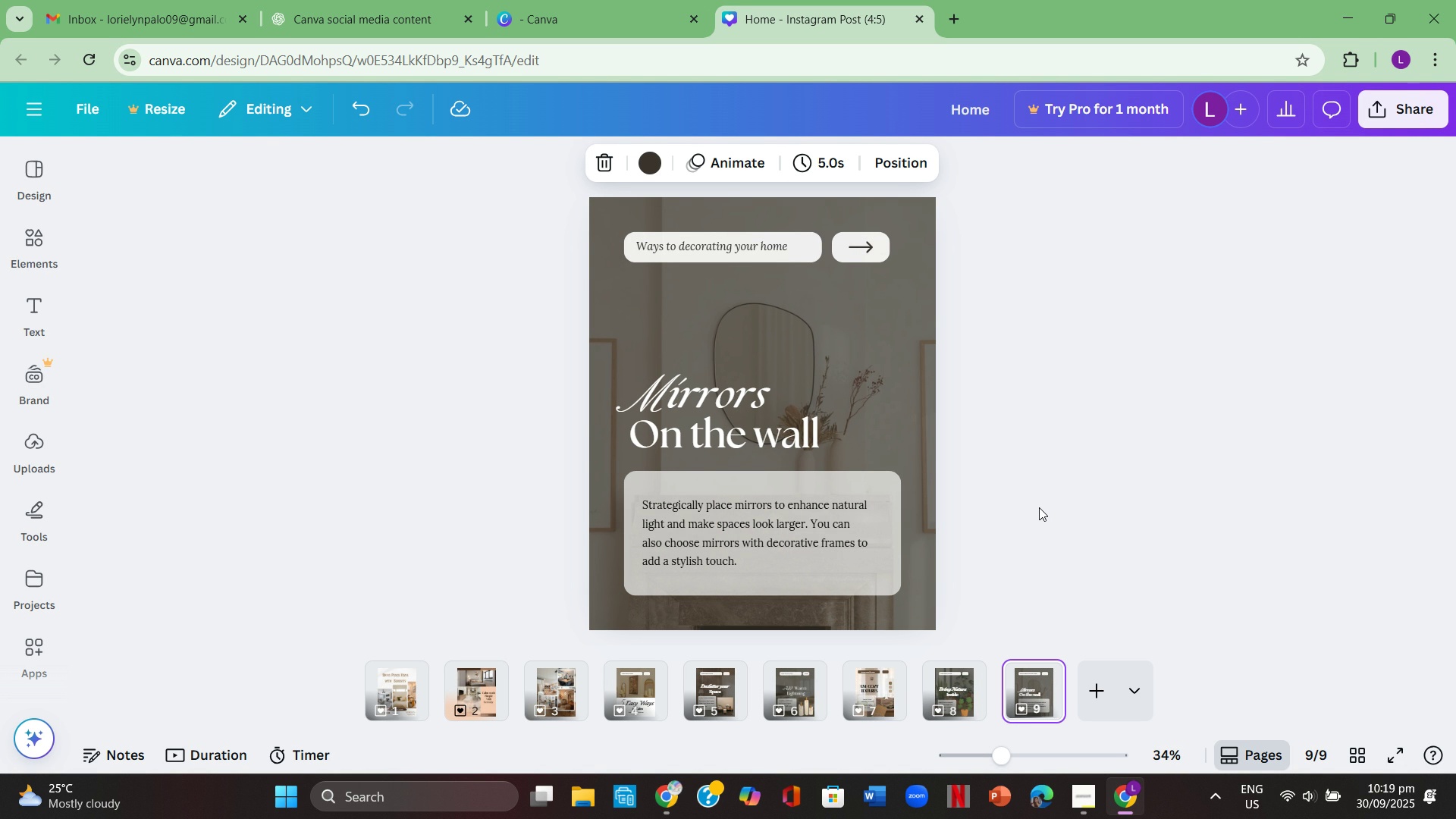 
wait(15.19)
 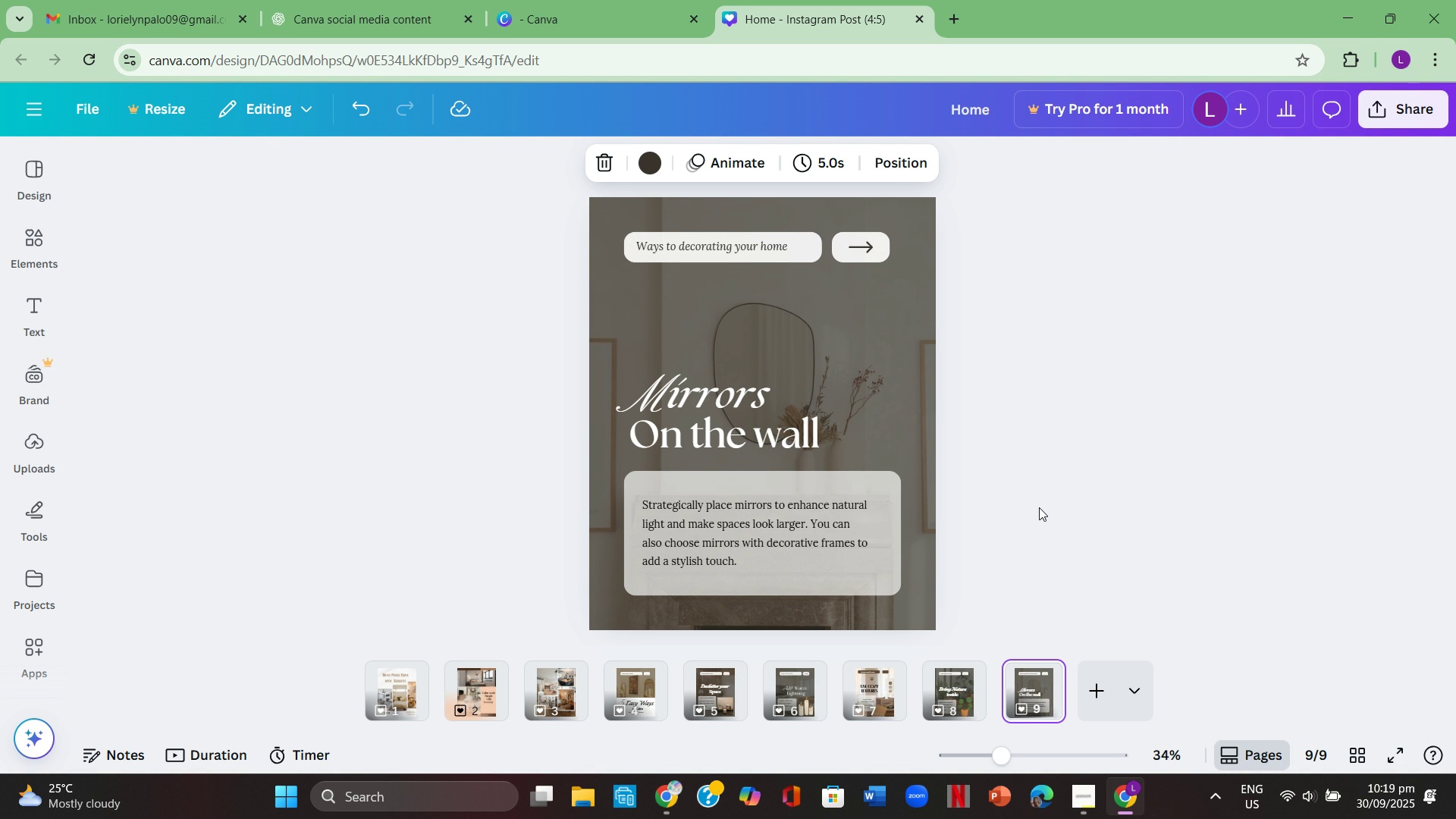 
double_click([780, 245])
 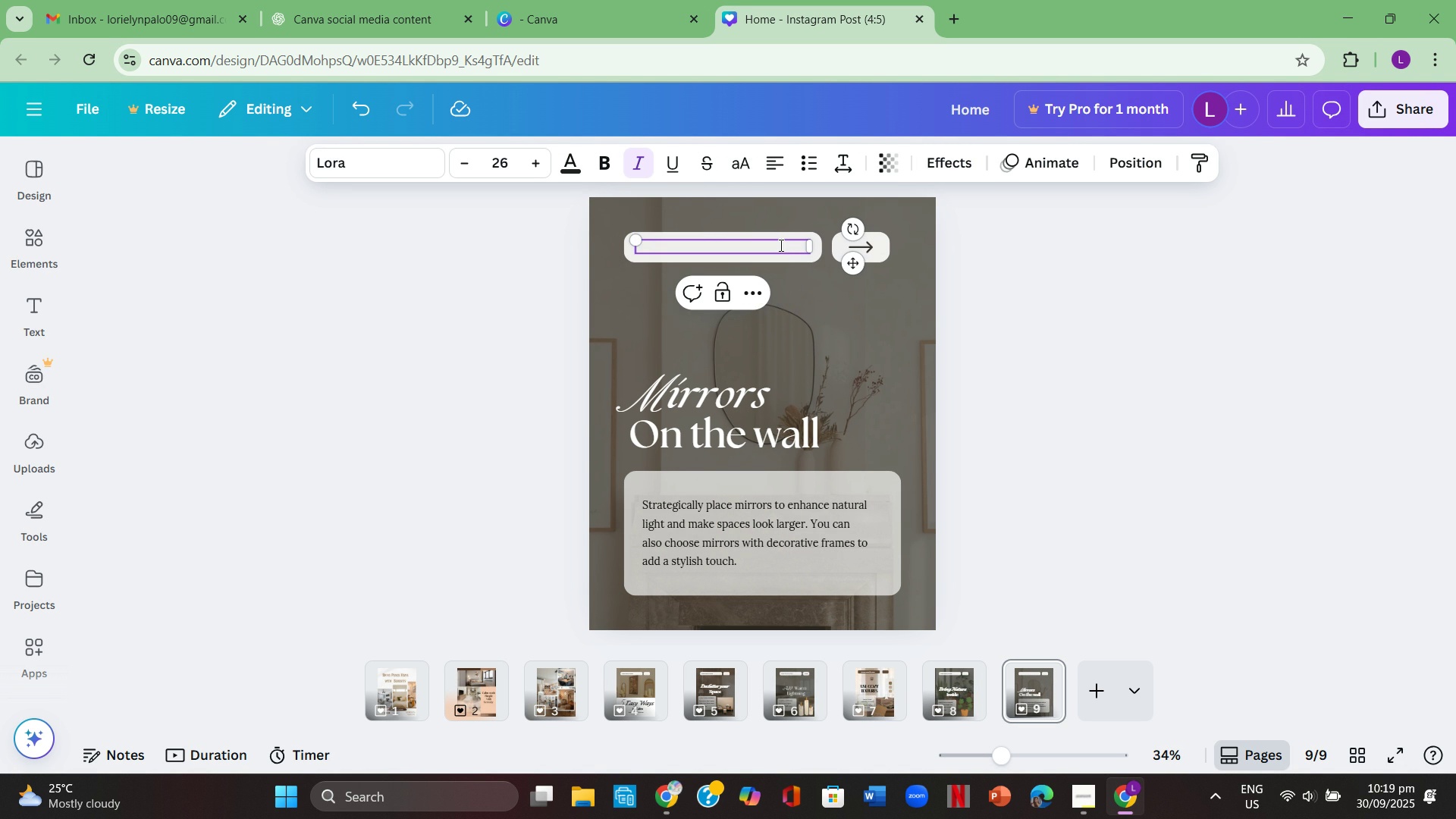 
key(Backspace)
type(5 Eay way to Calm)